 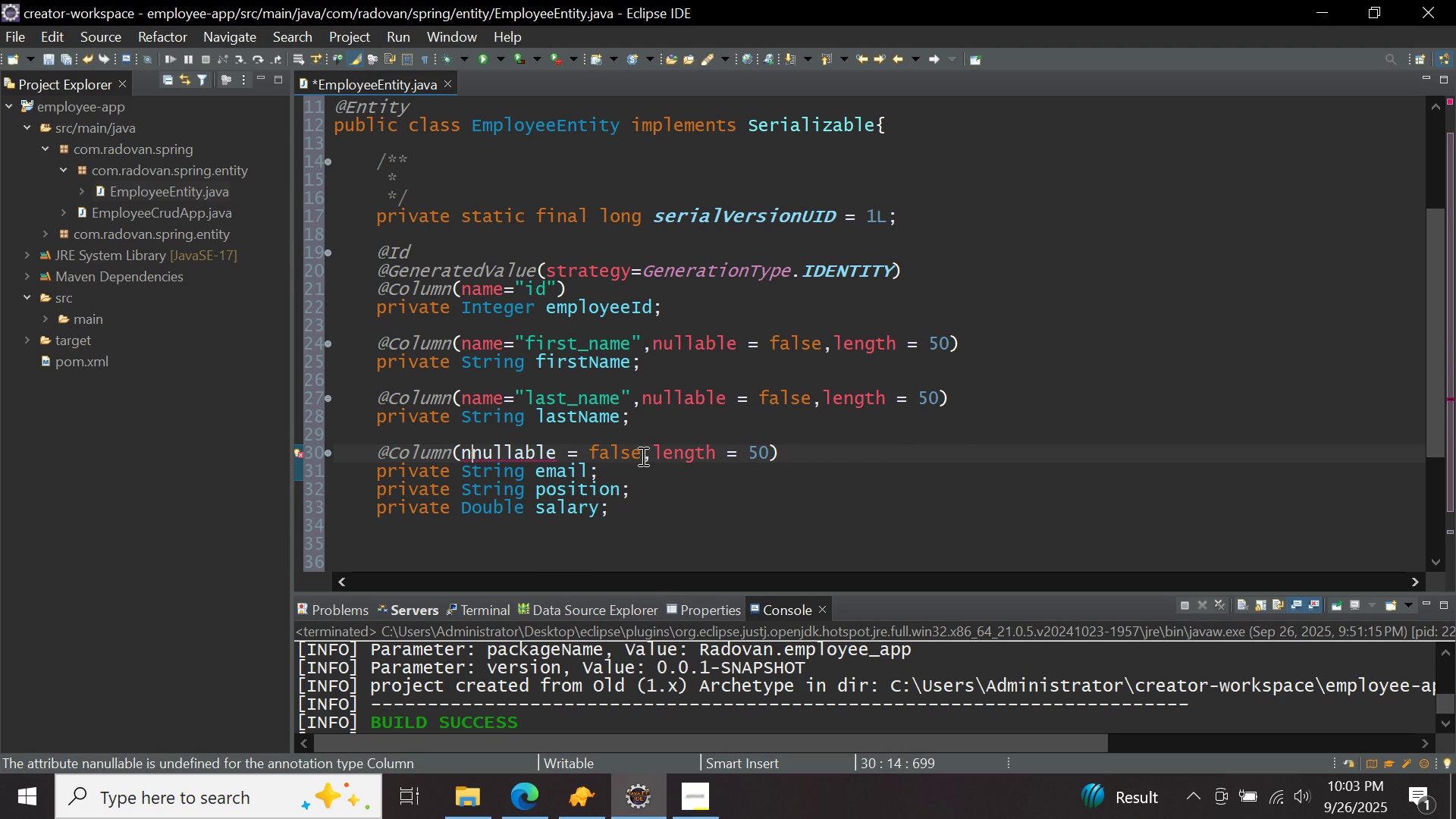 
key(Backspace)
 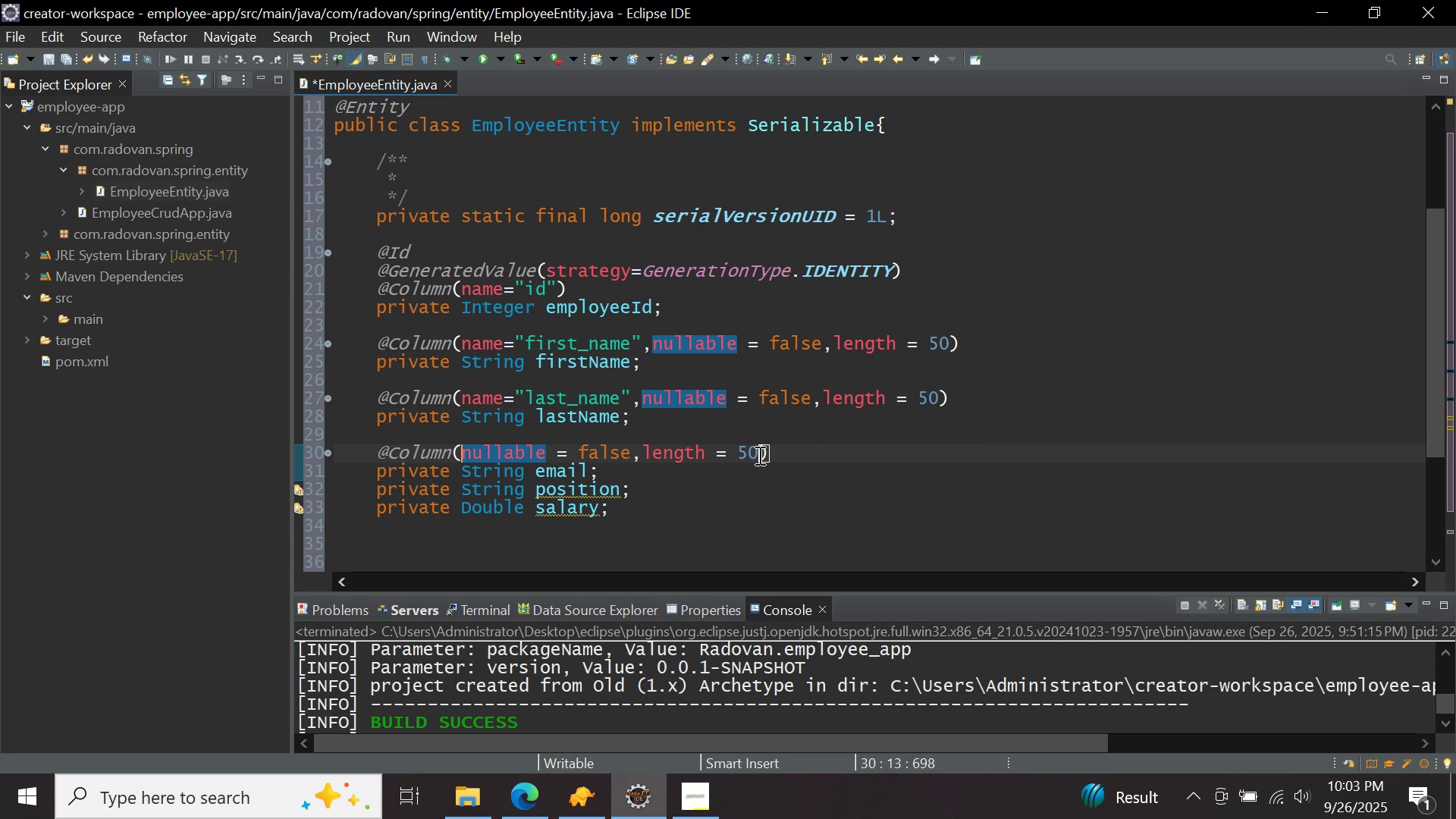 
left_click([758, 455])
 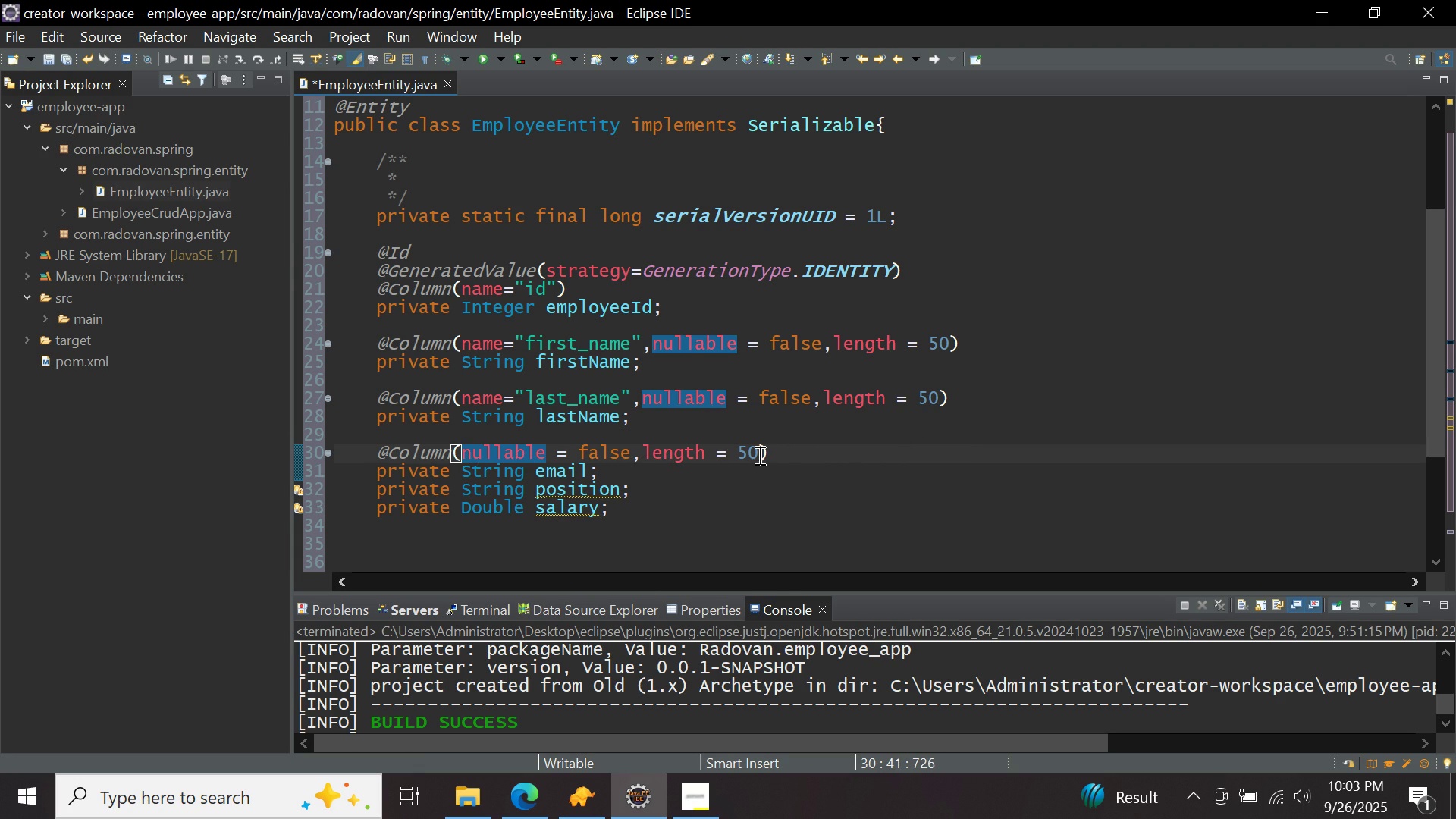 
type(,uni)
 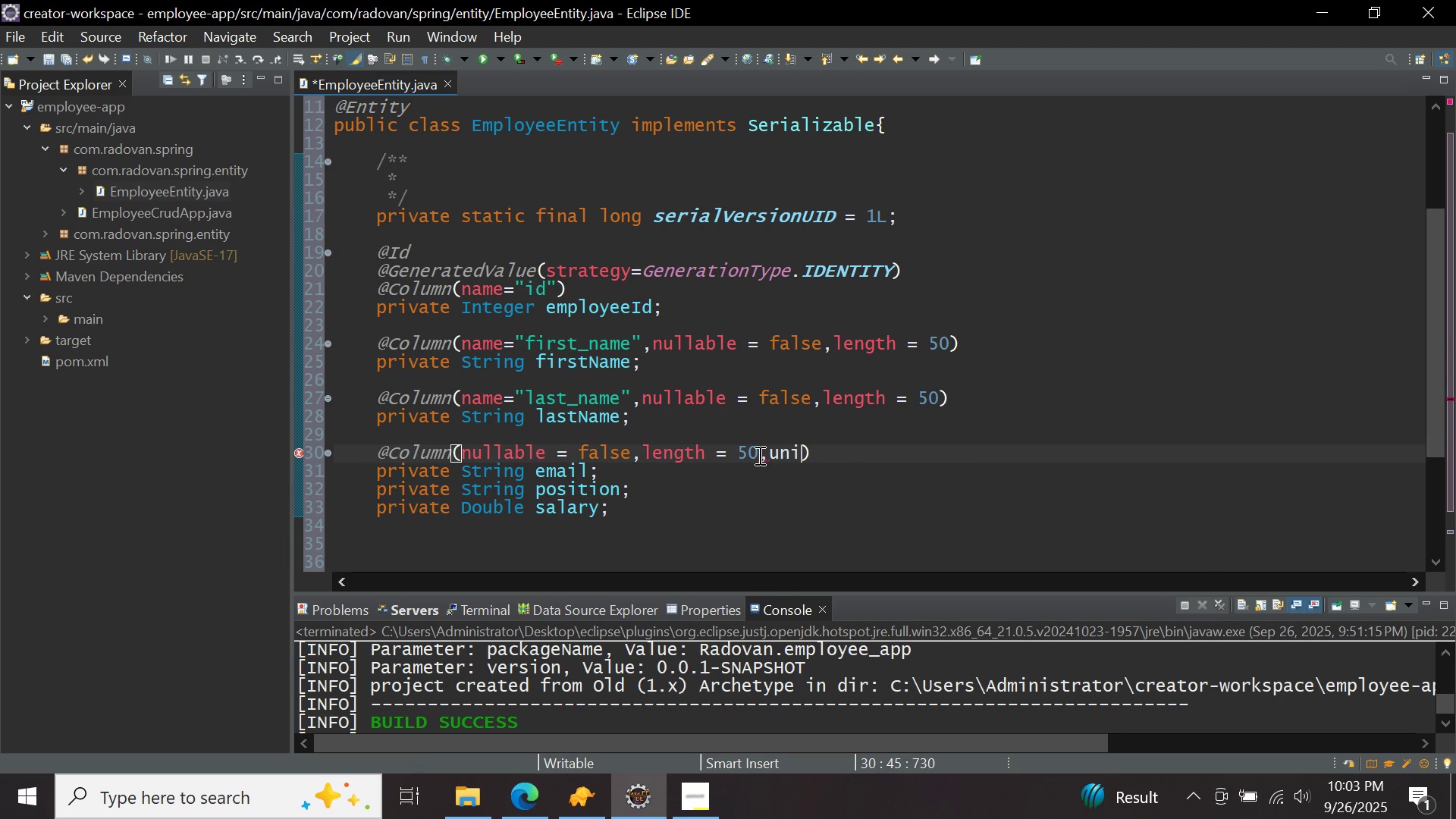 
key(Control+ControlLeft)
 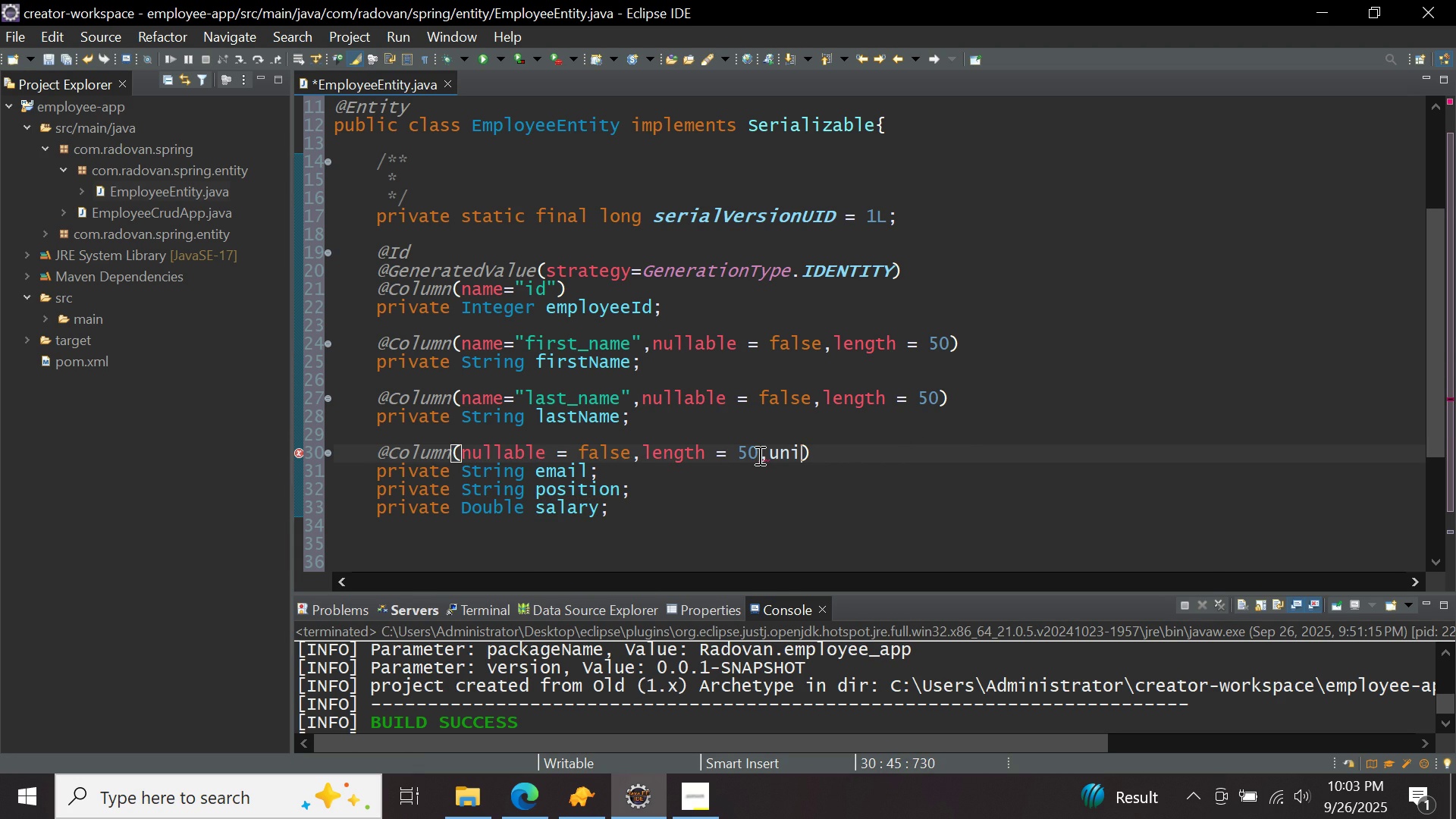 
key(Control+Space)
 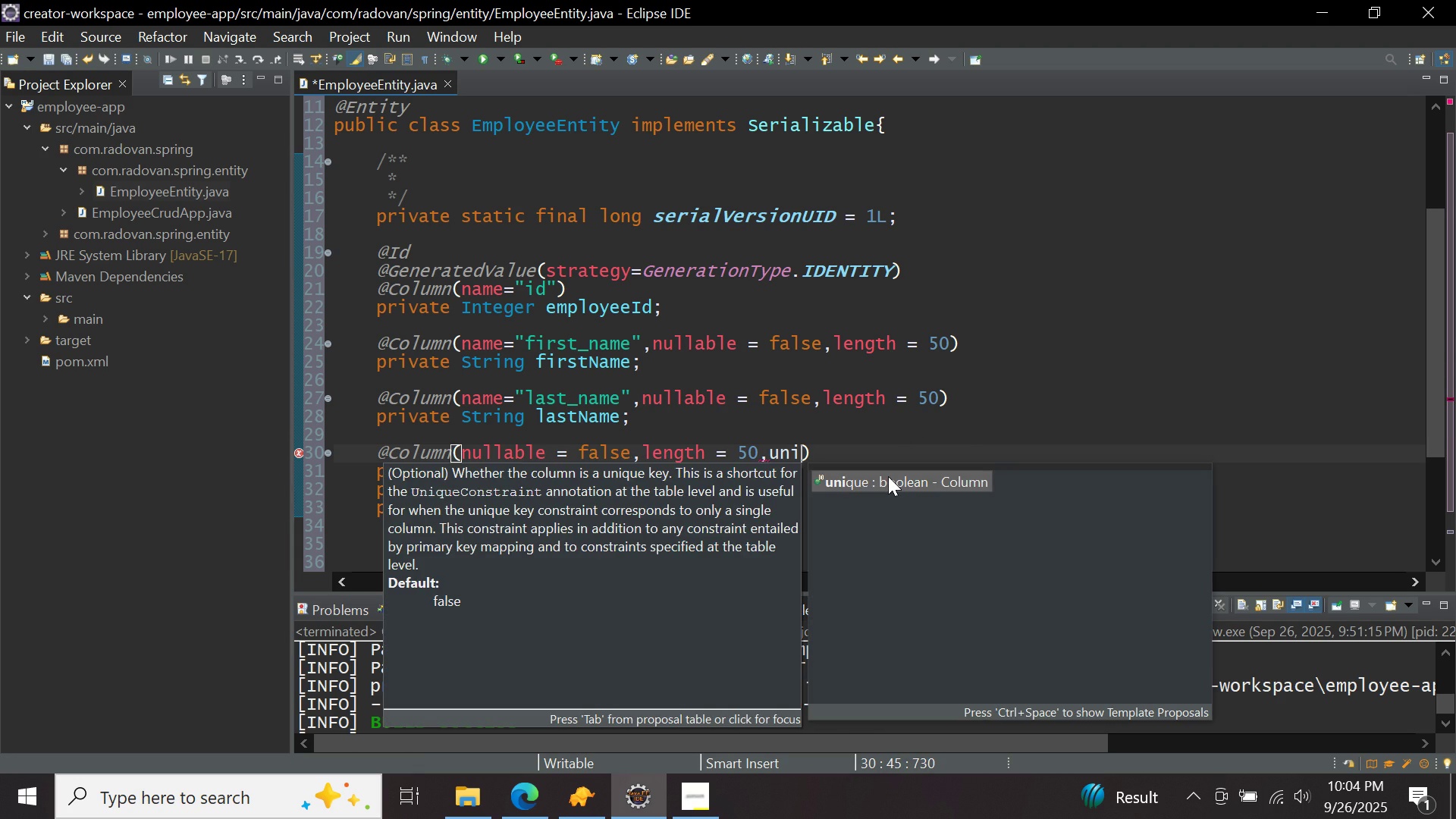 
double_click([888, 476])
 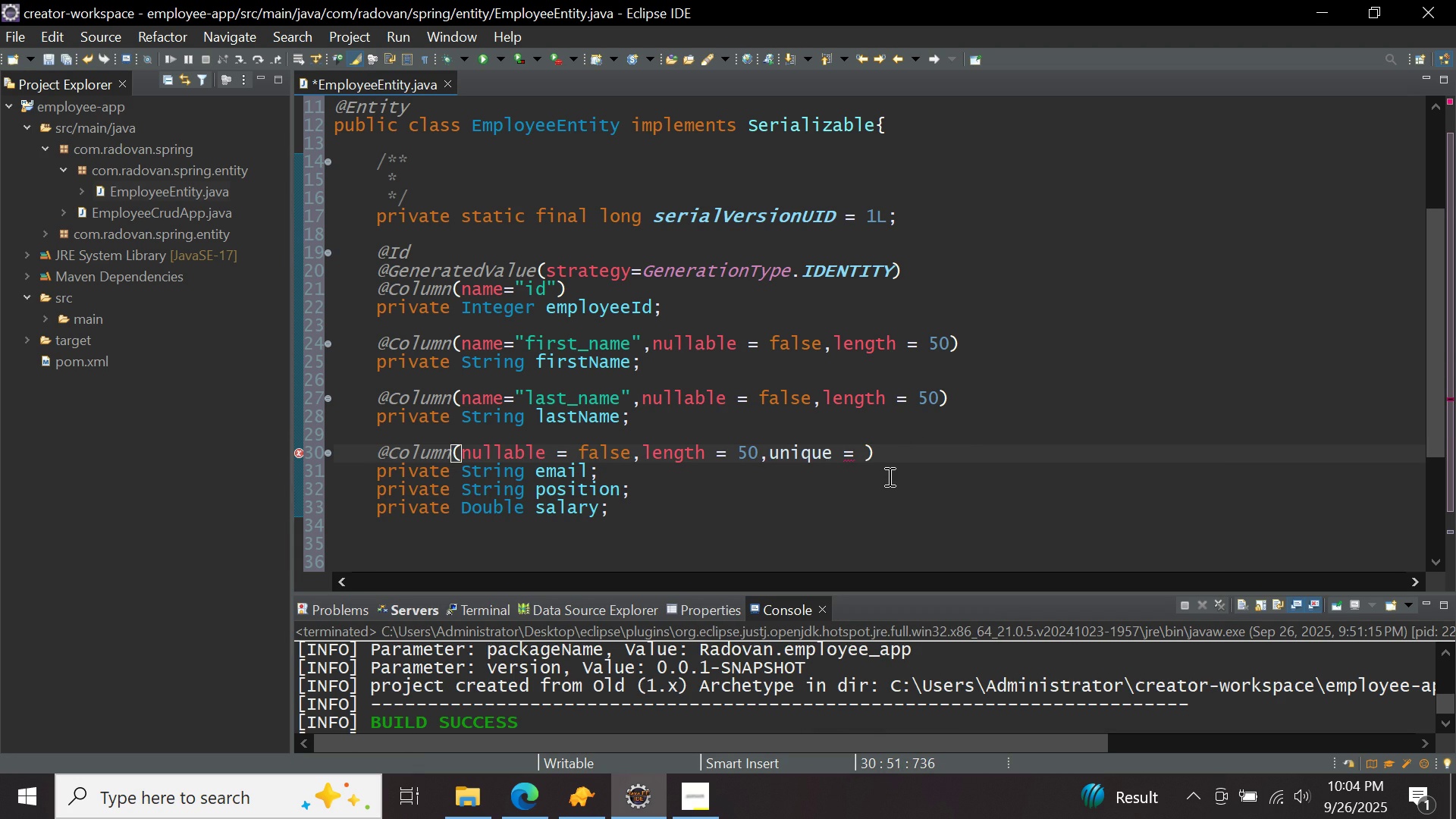 
type(true)
 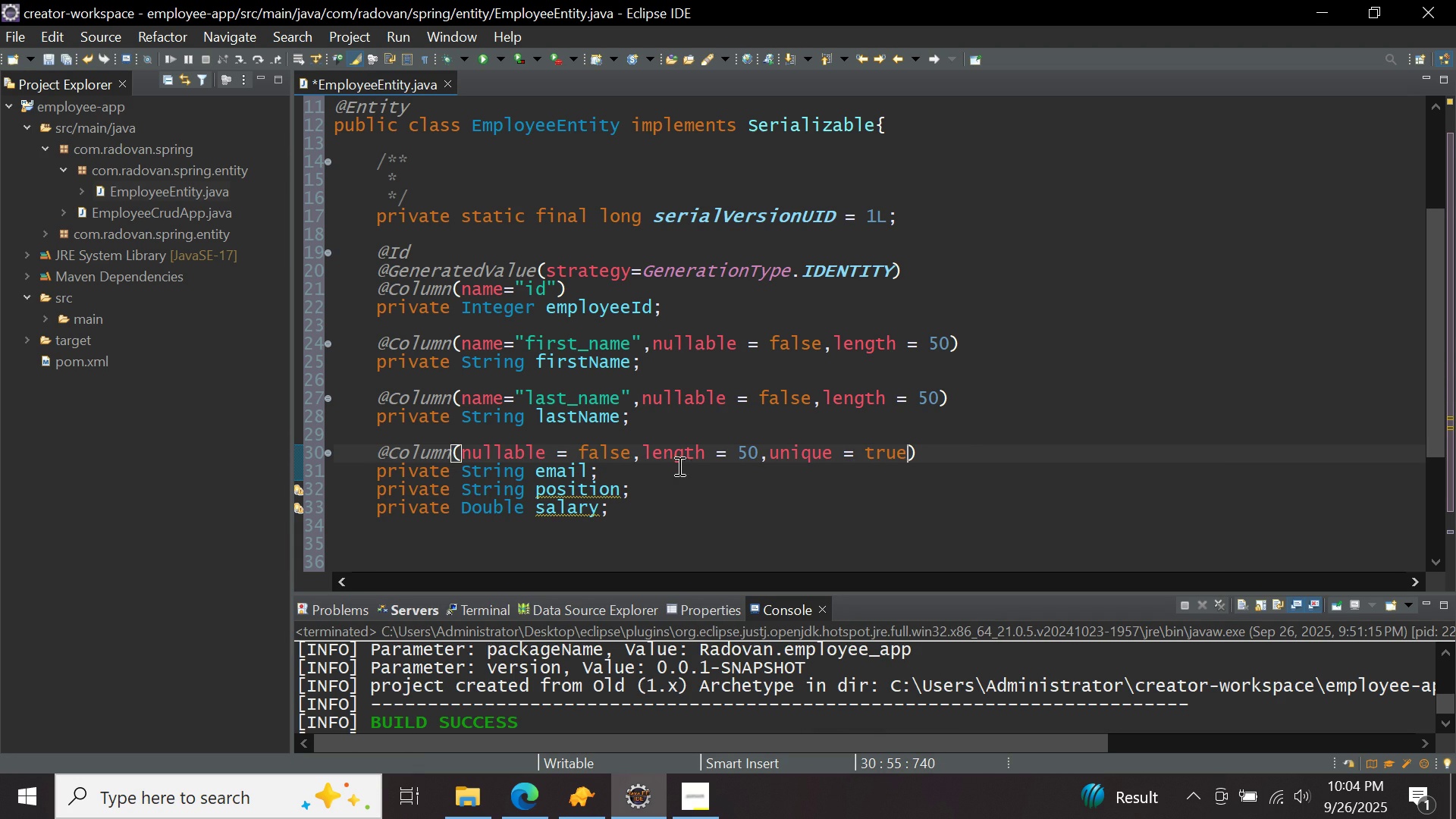 
left_click([679, 463])
 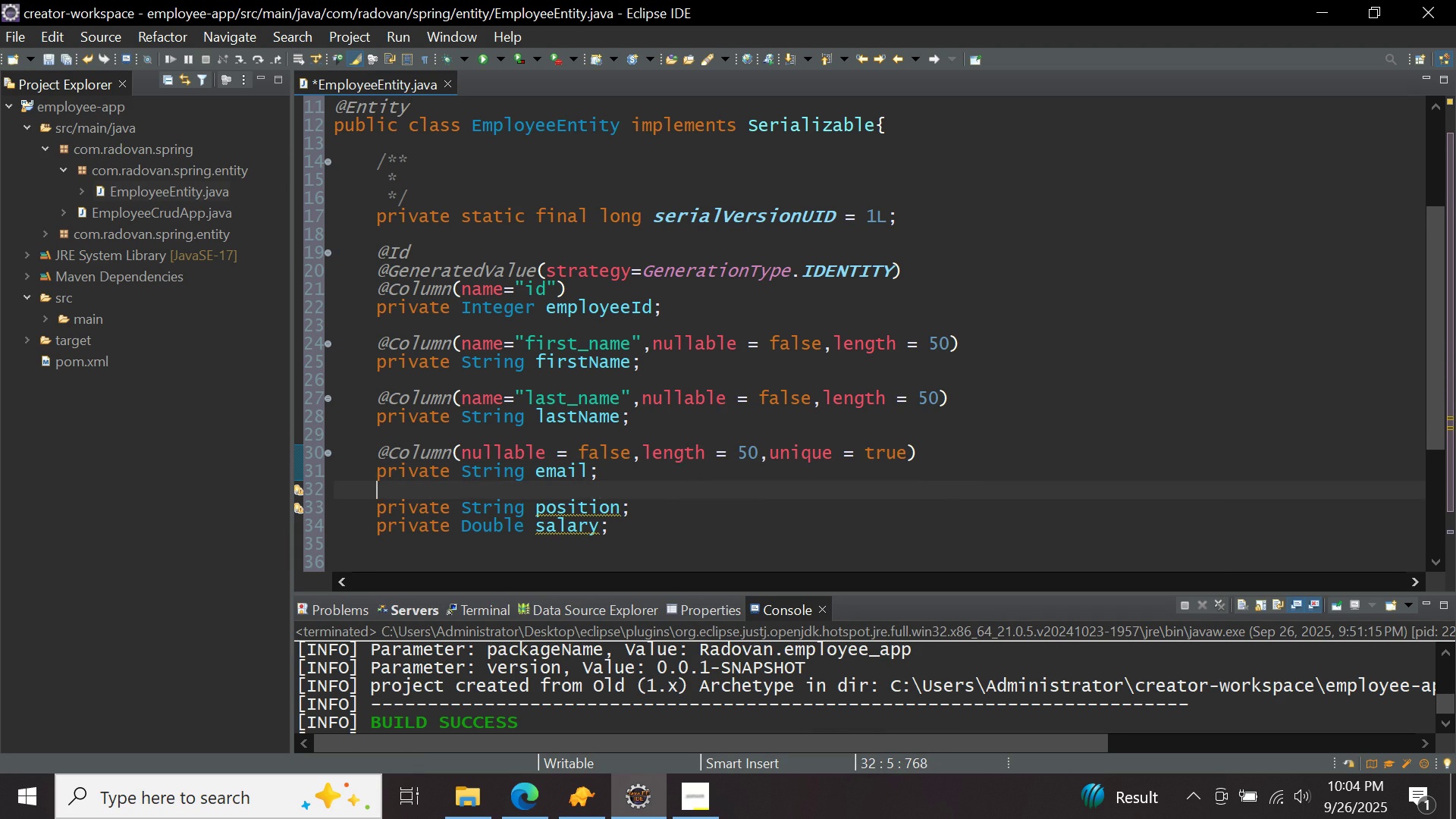 
key(Enter)
 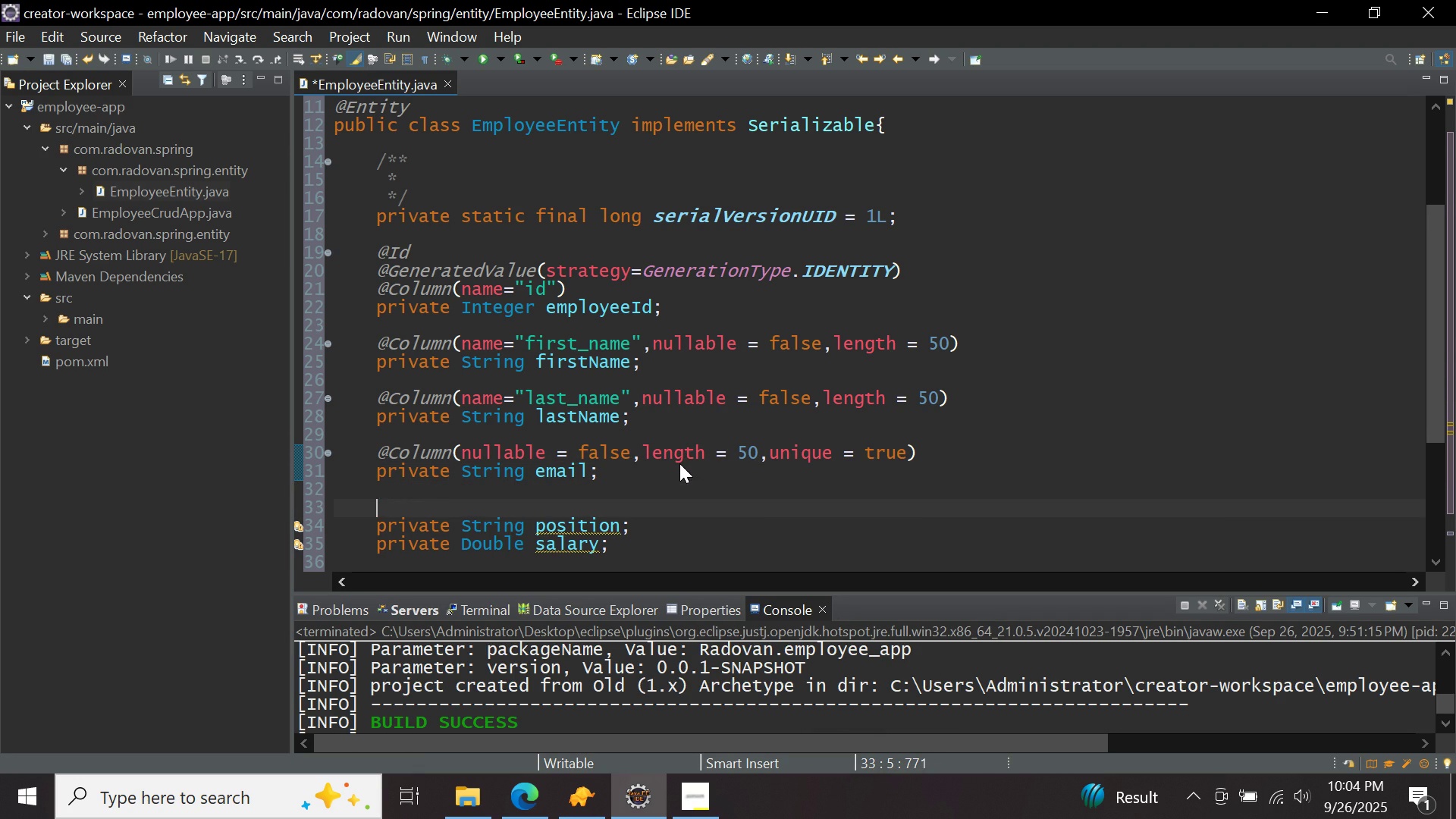 
key(Enter)
 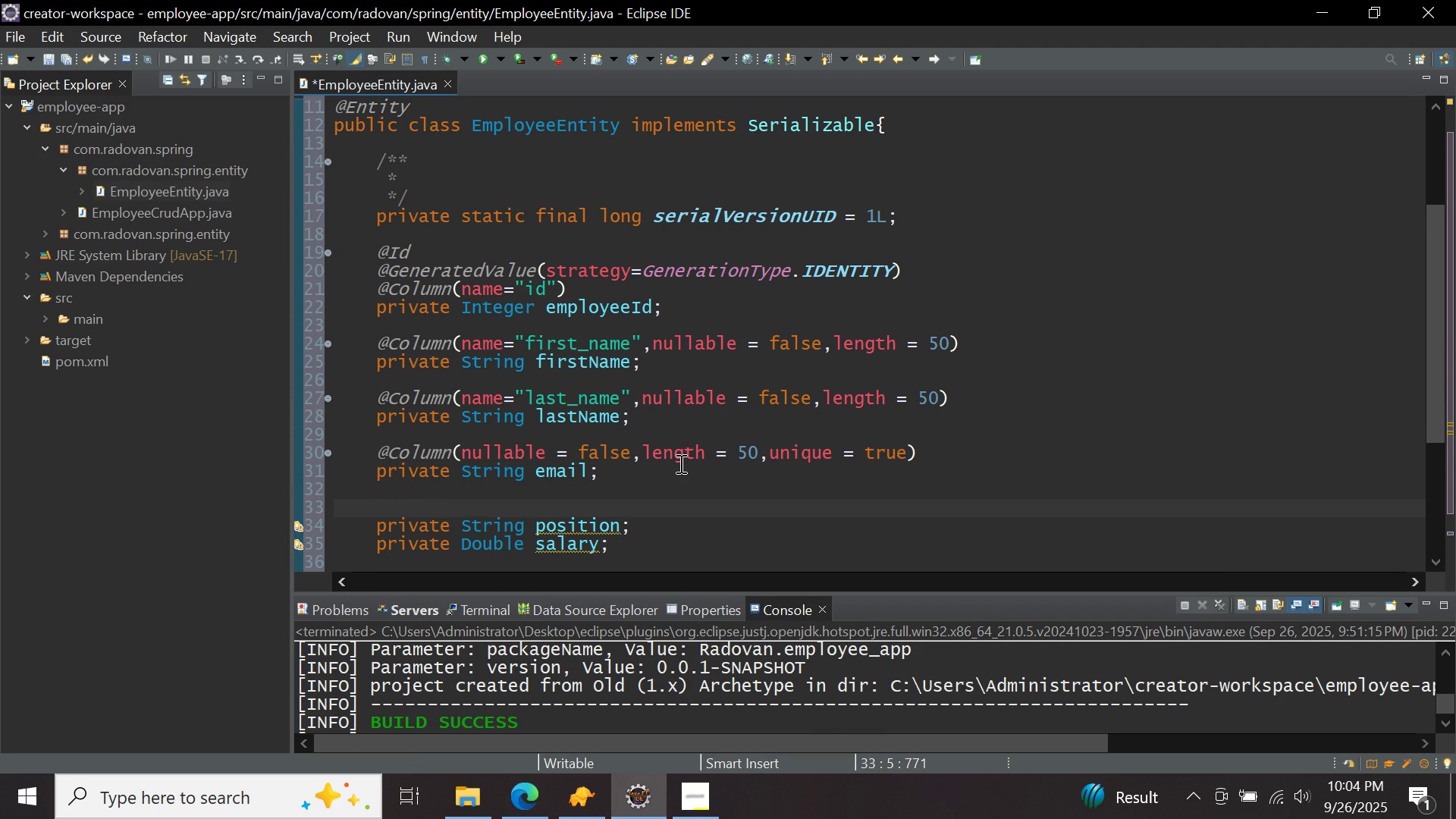 
key(Control+ControlLeft)
 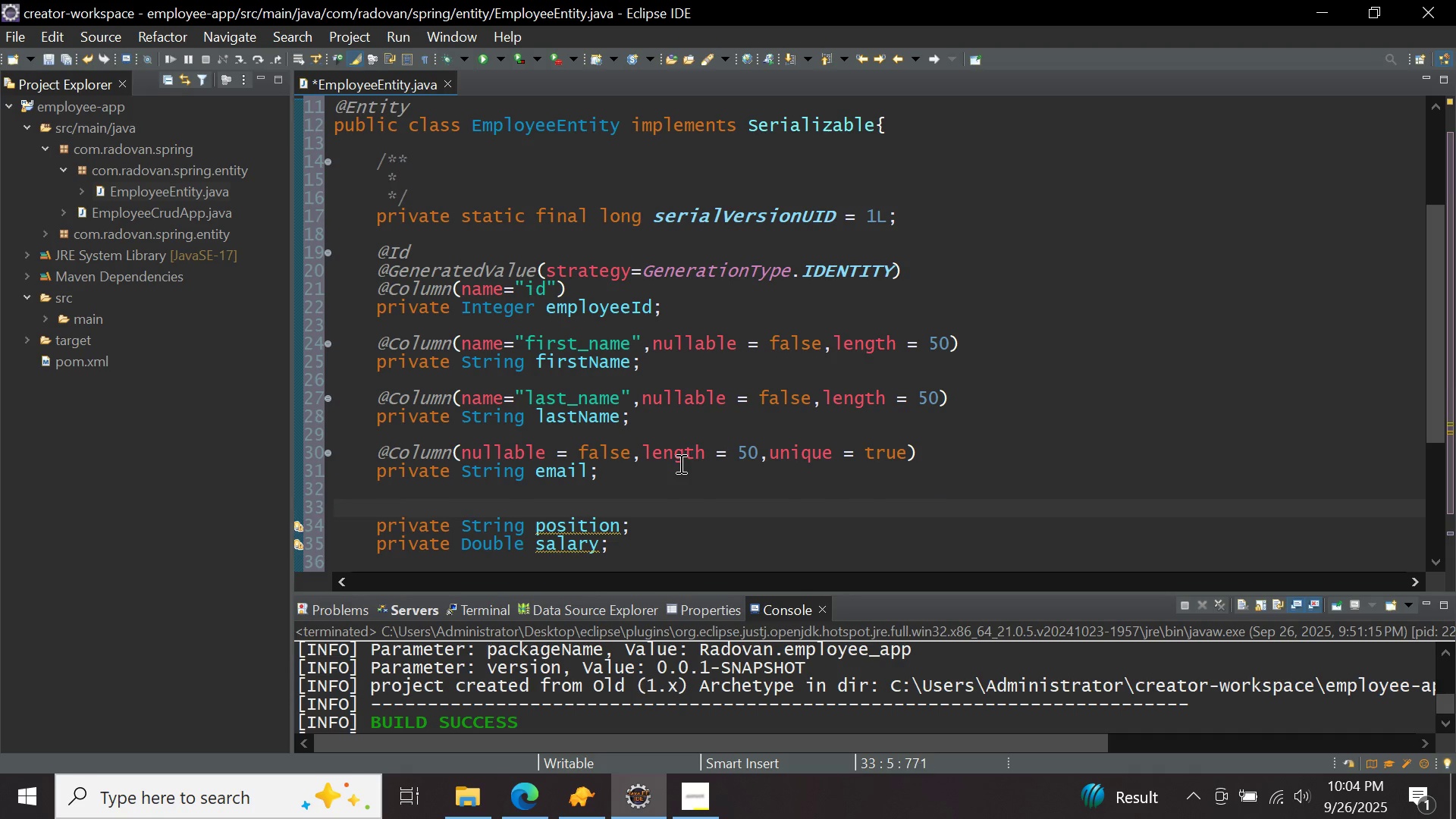 
key(Control+V)
 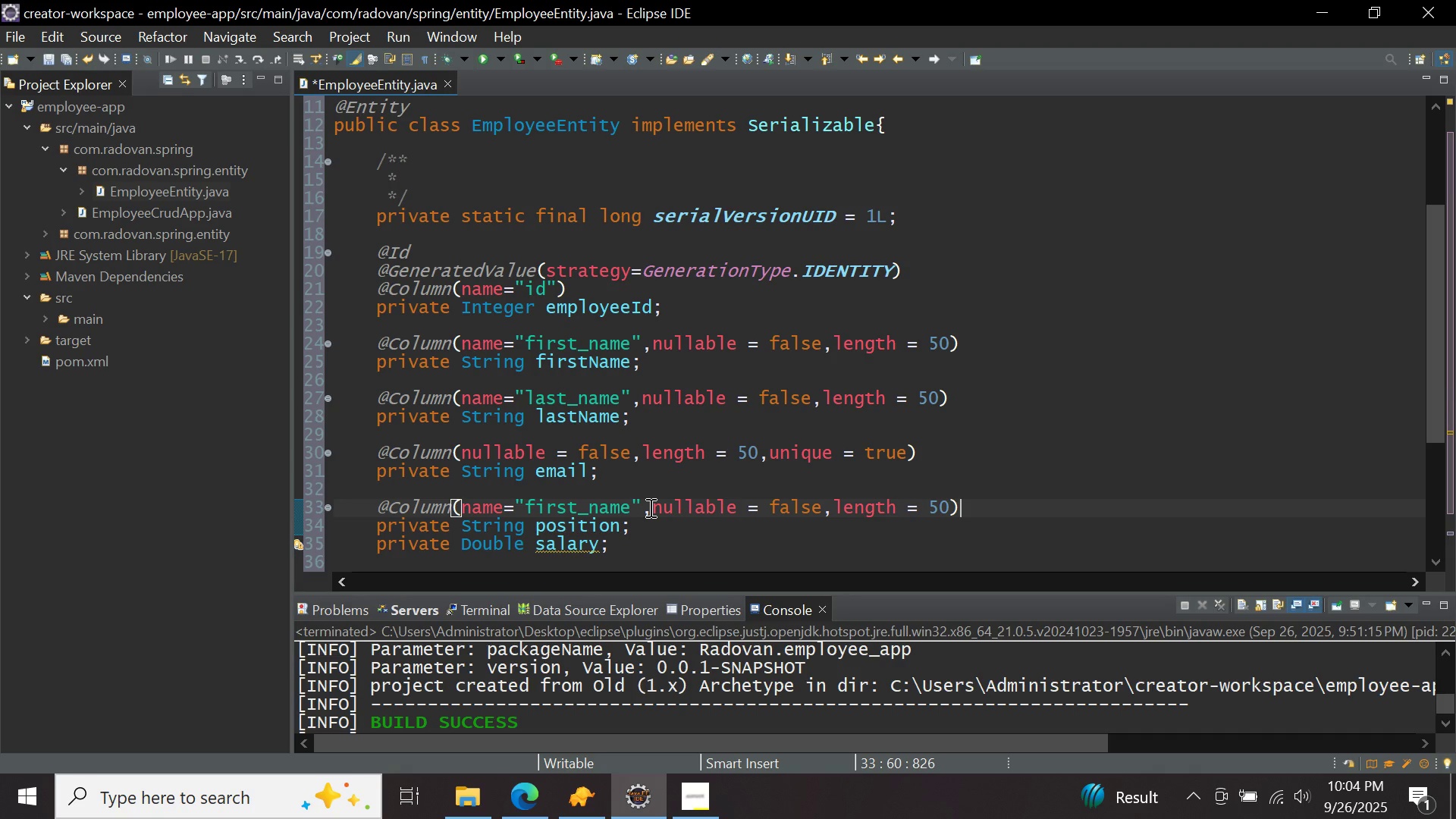 
left_click([649, 507])